 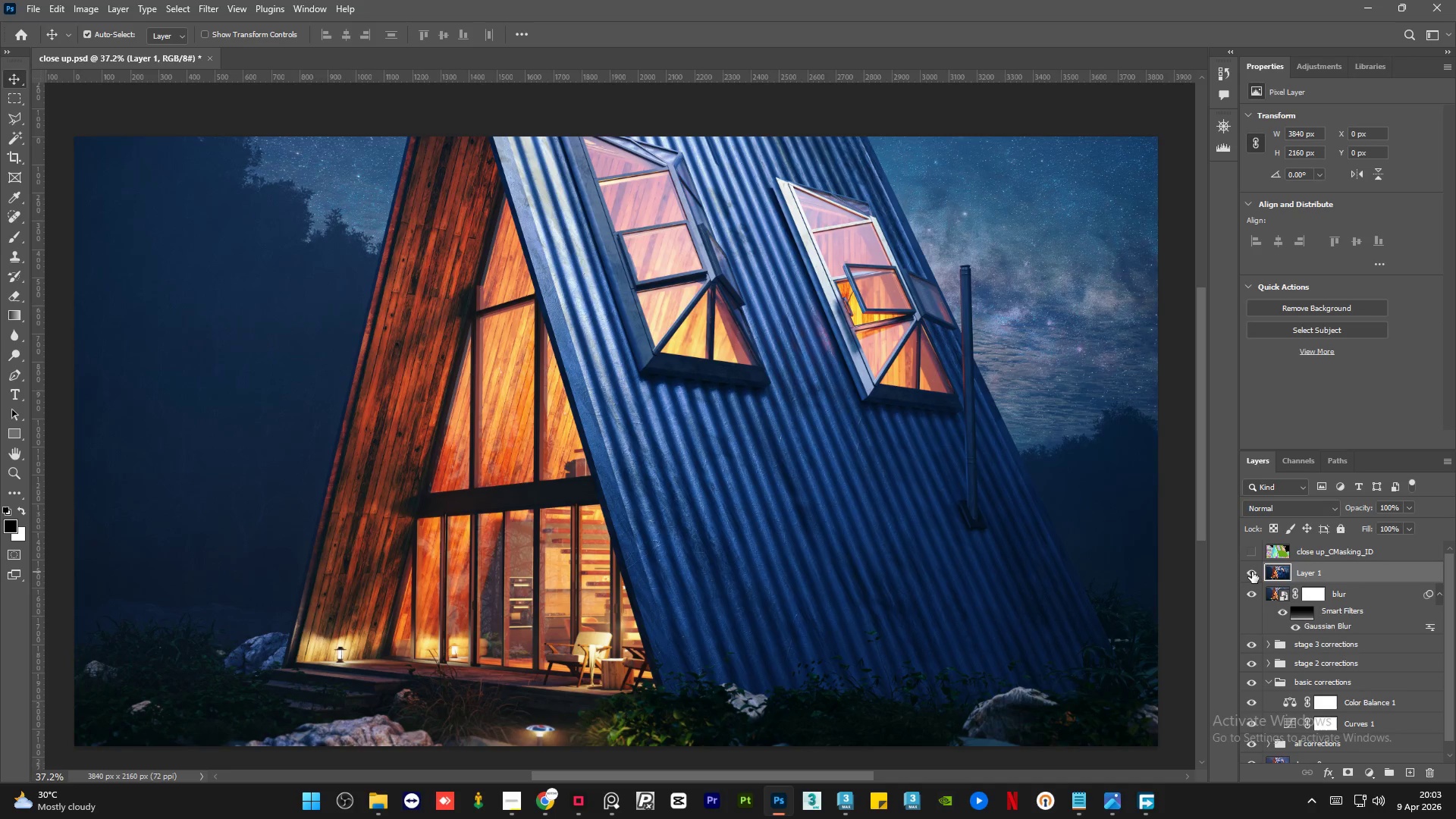 
left_click([1252, 572])
 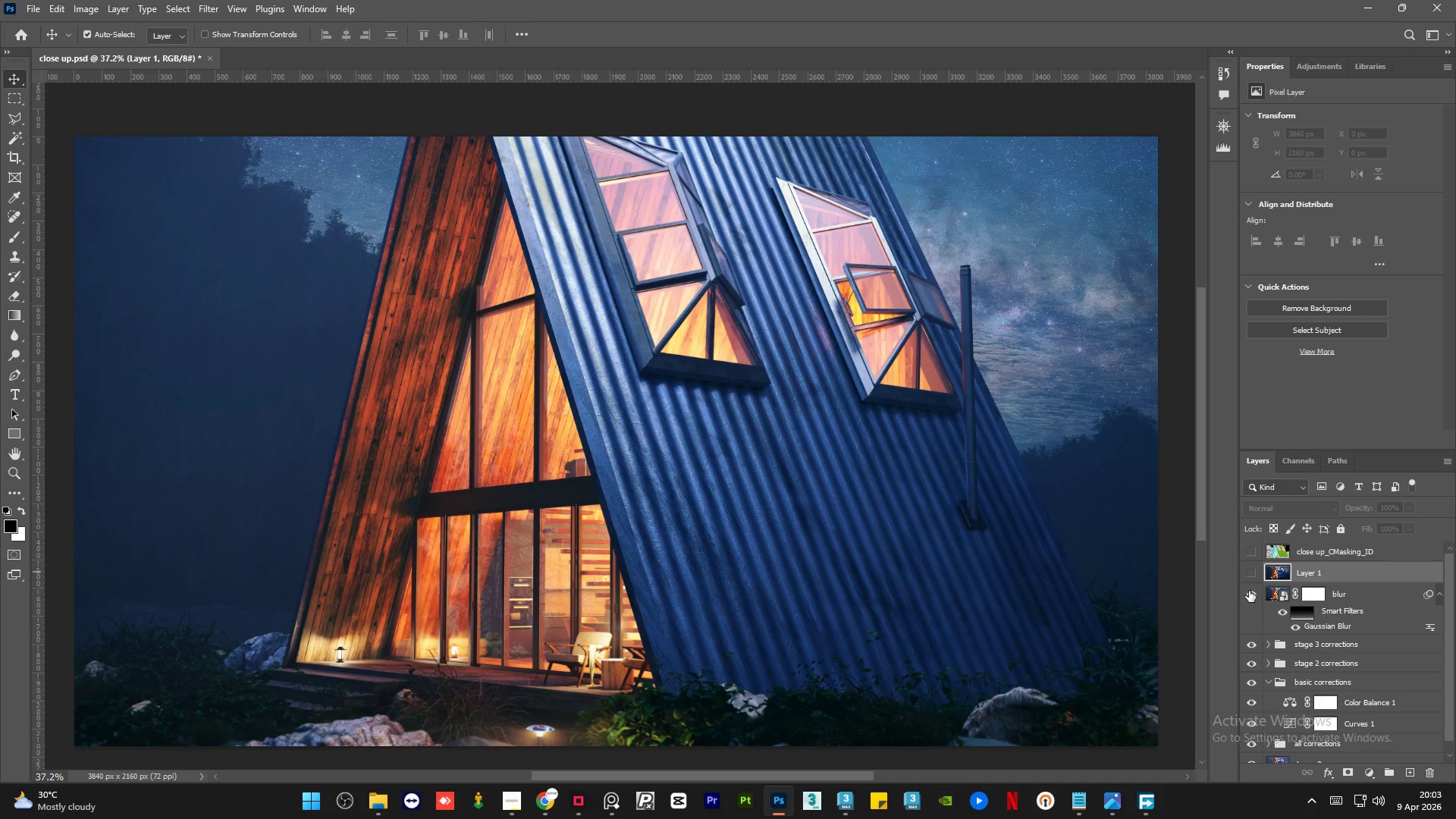 
left_click([1249, 591])
 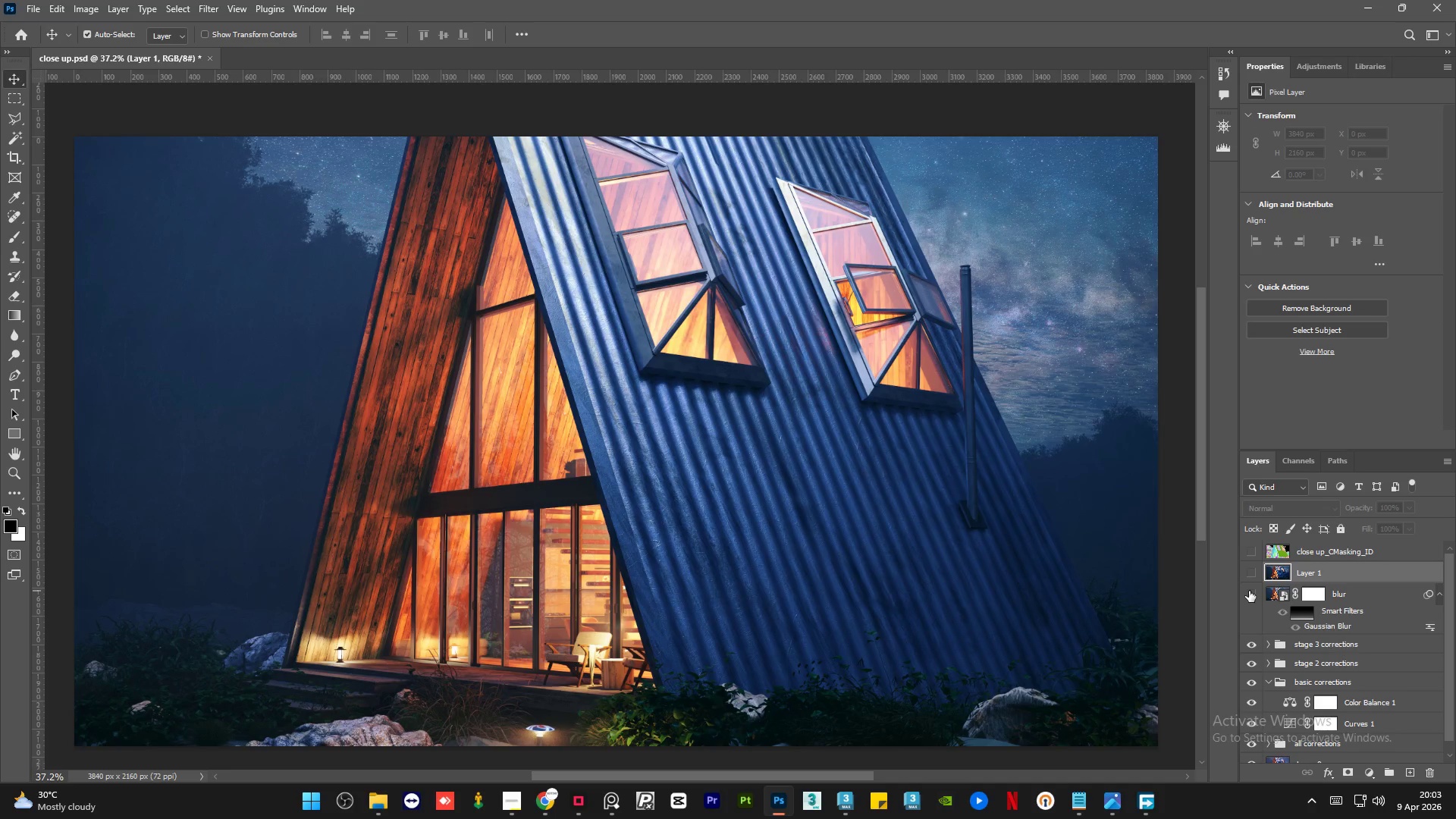 
left_click([1249, 591])
 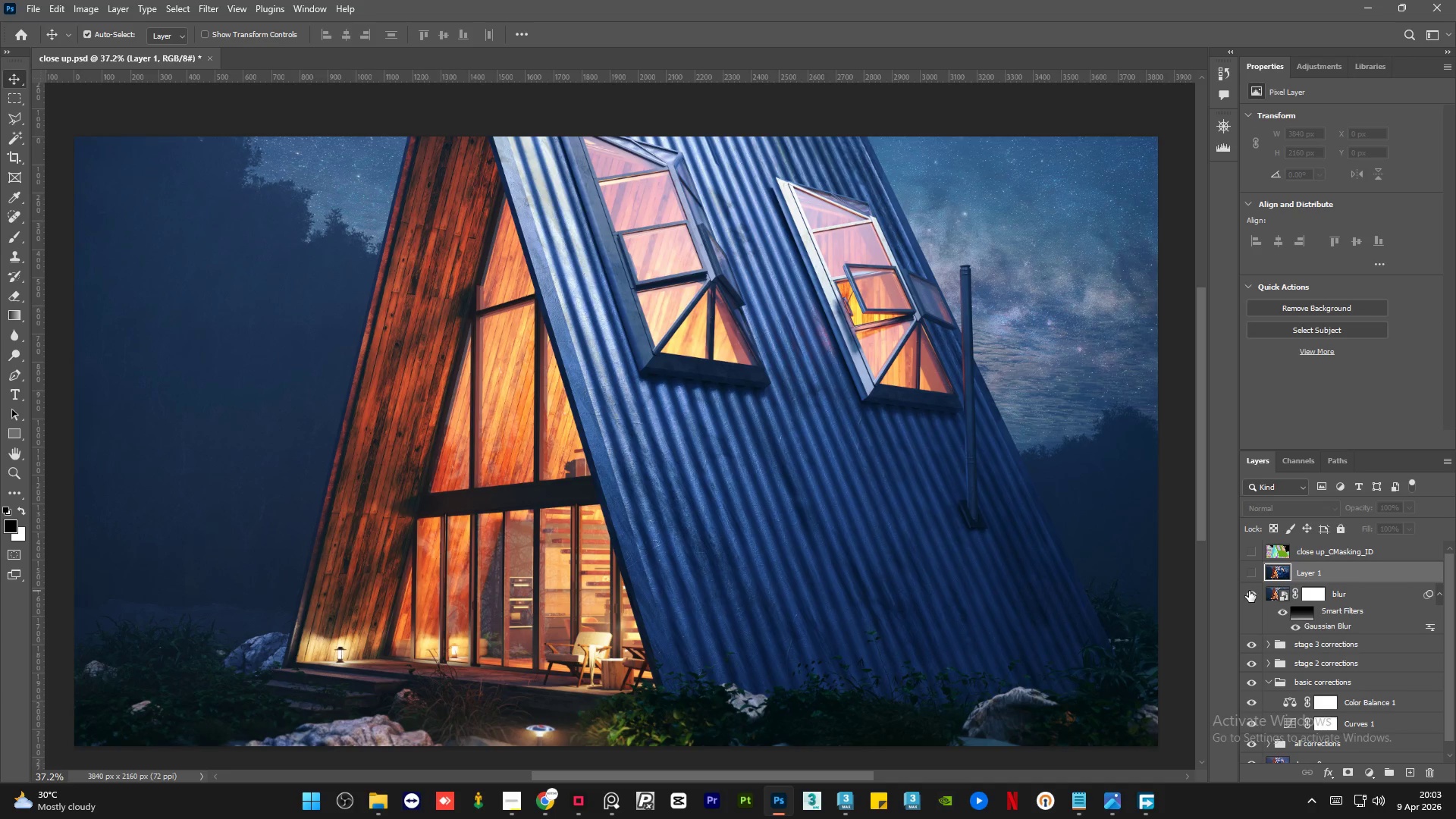 
left_click([1249, 591])
 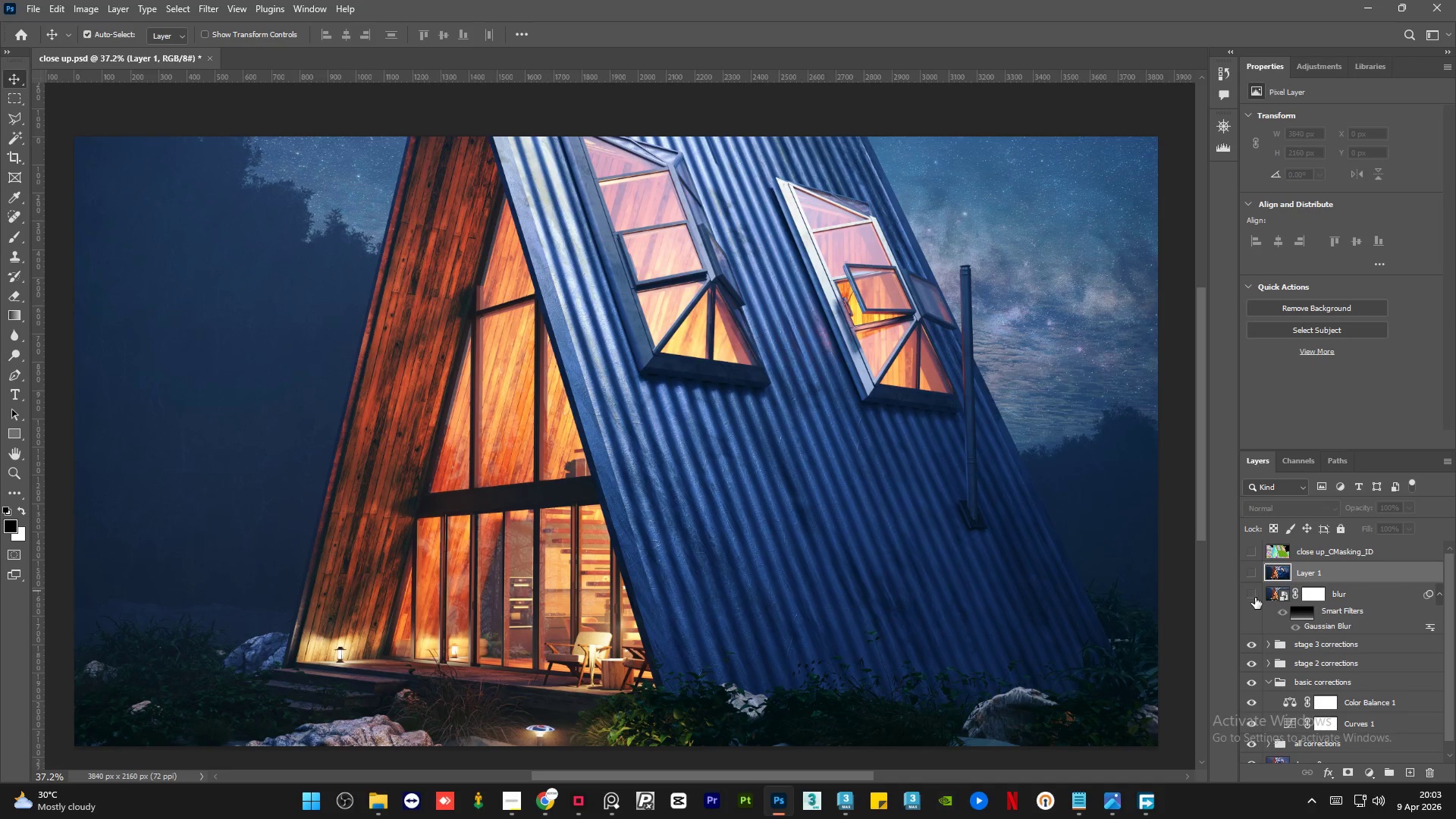 
left_click([1255, 597])
 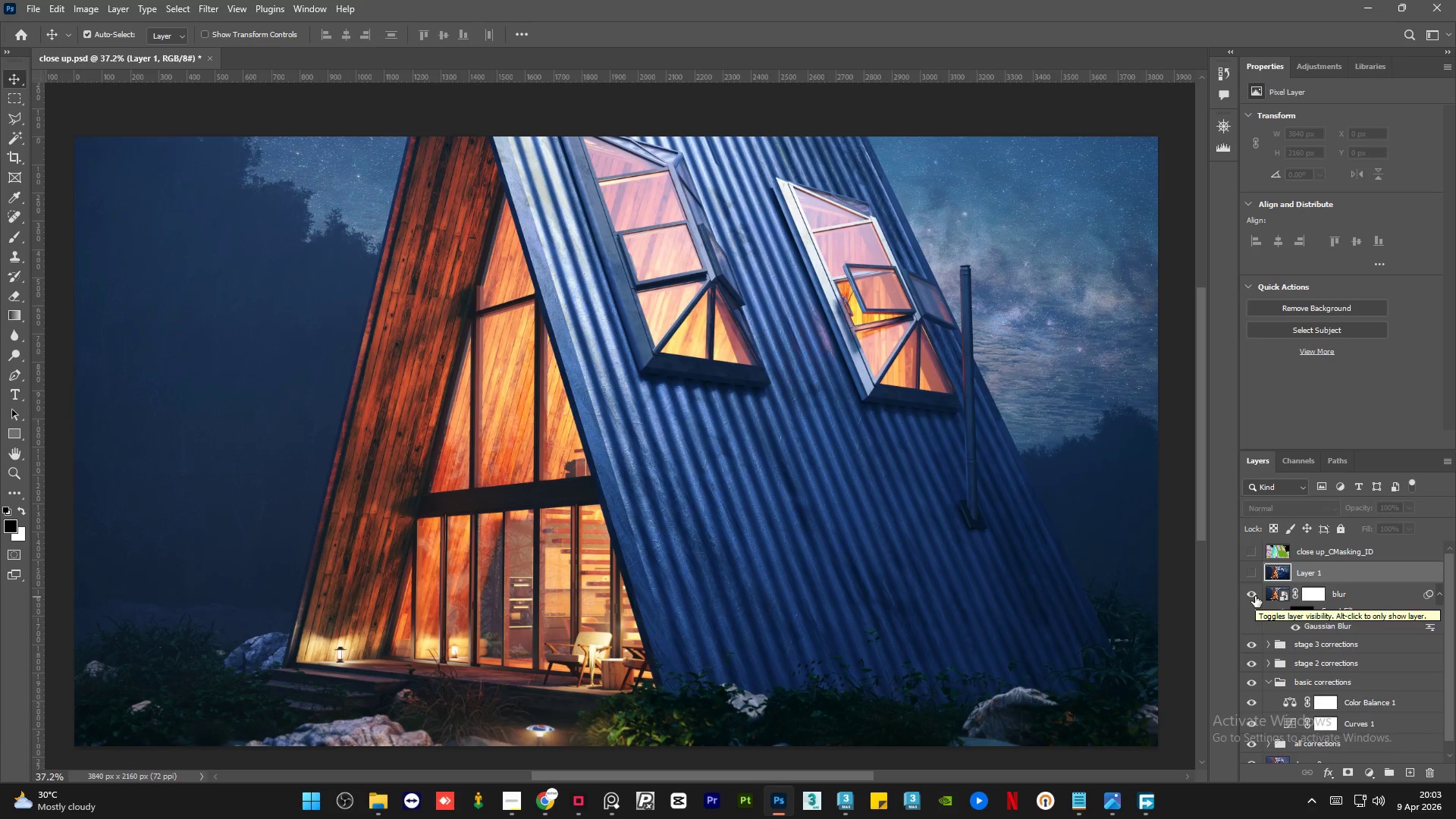 
double_click([1255, 596])
 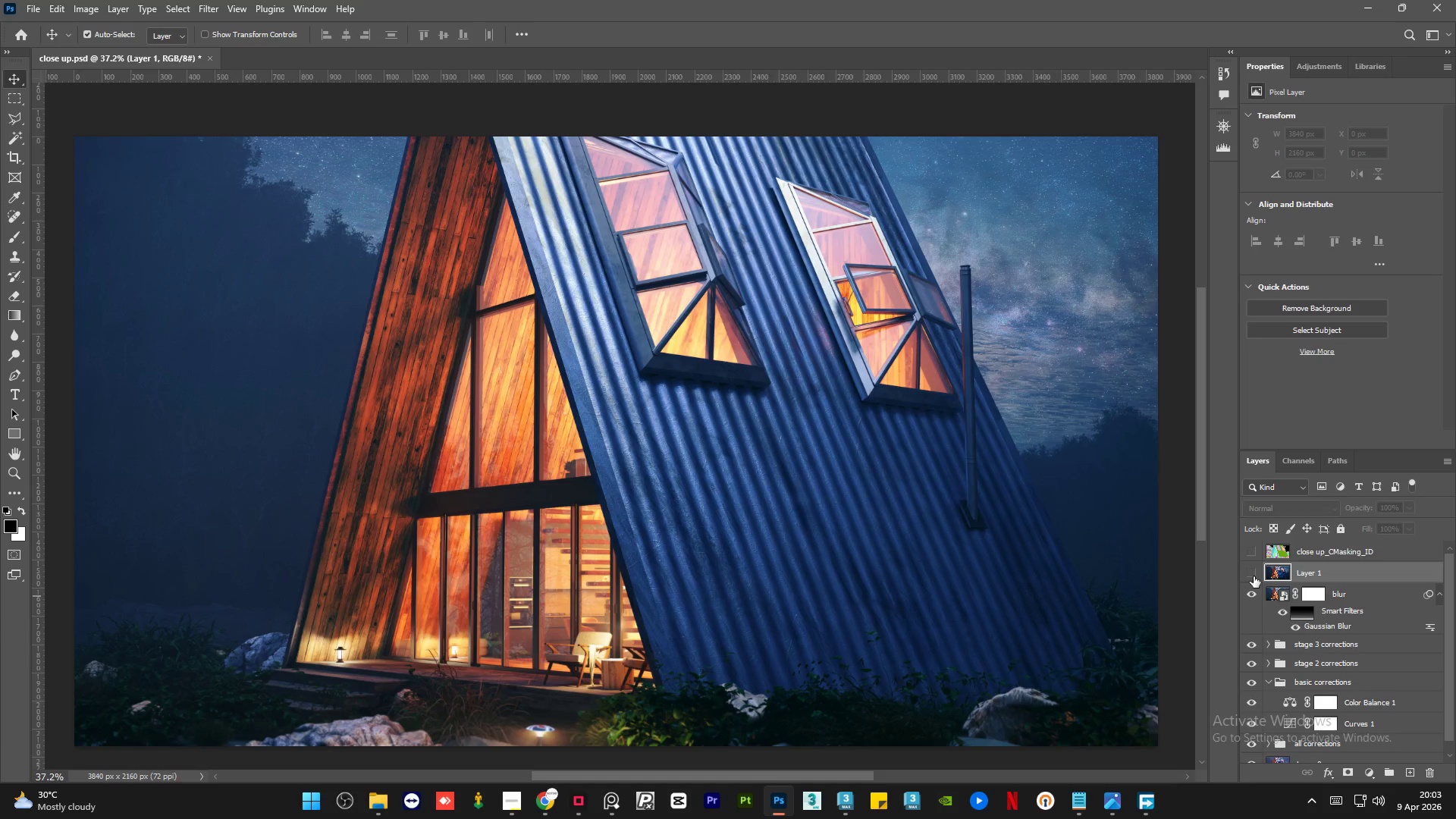 
left_click([1254, 576])
 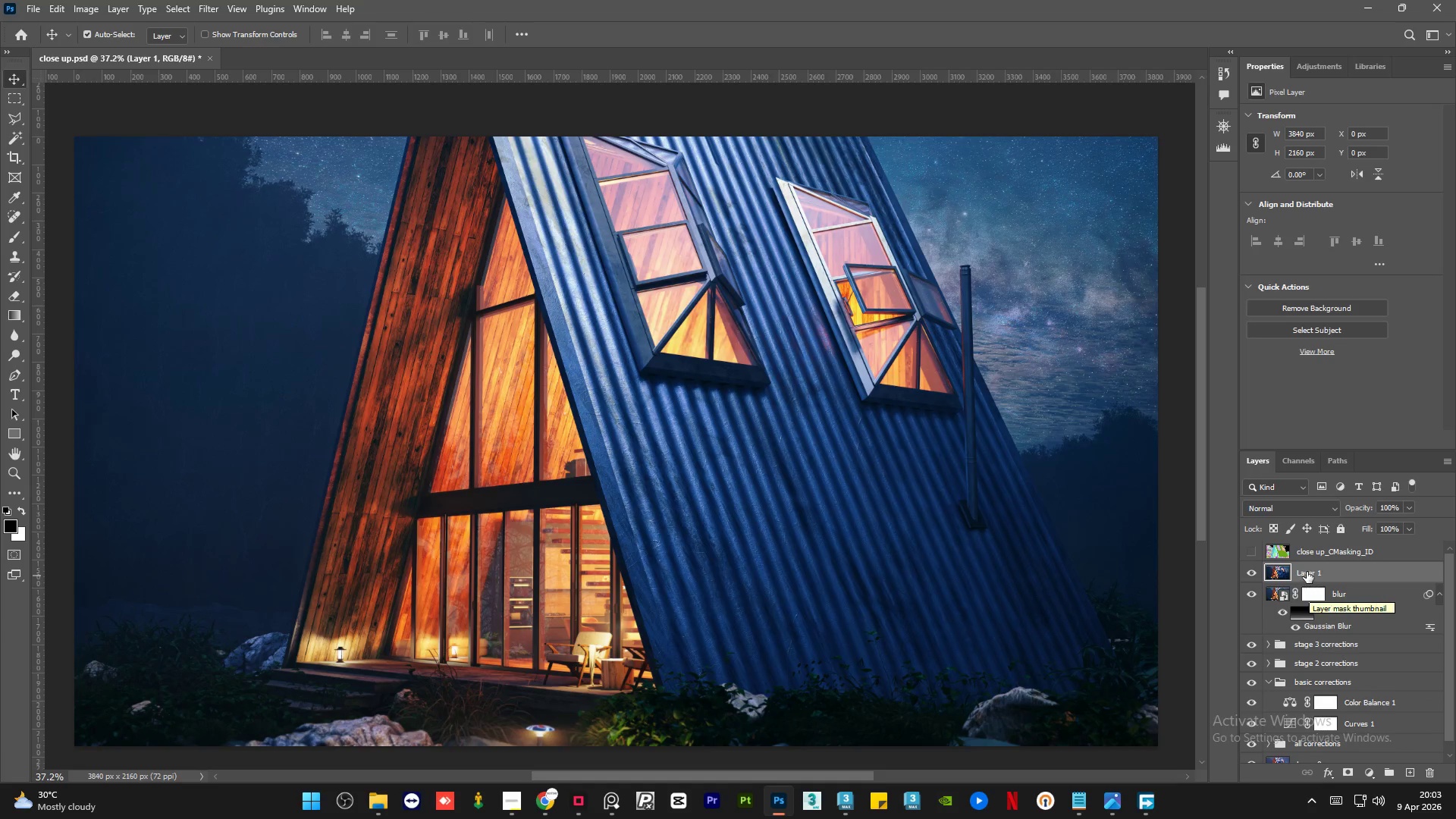 
double_click([1307, 571])
 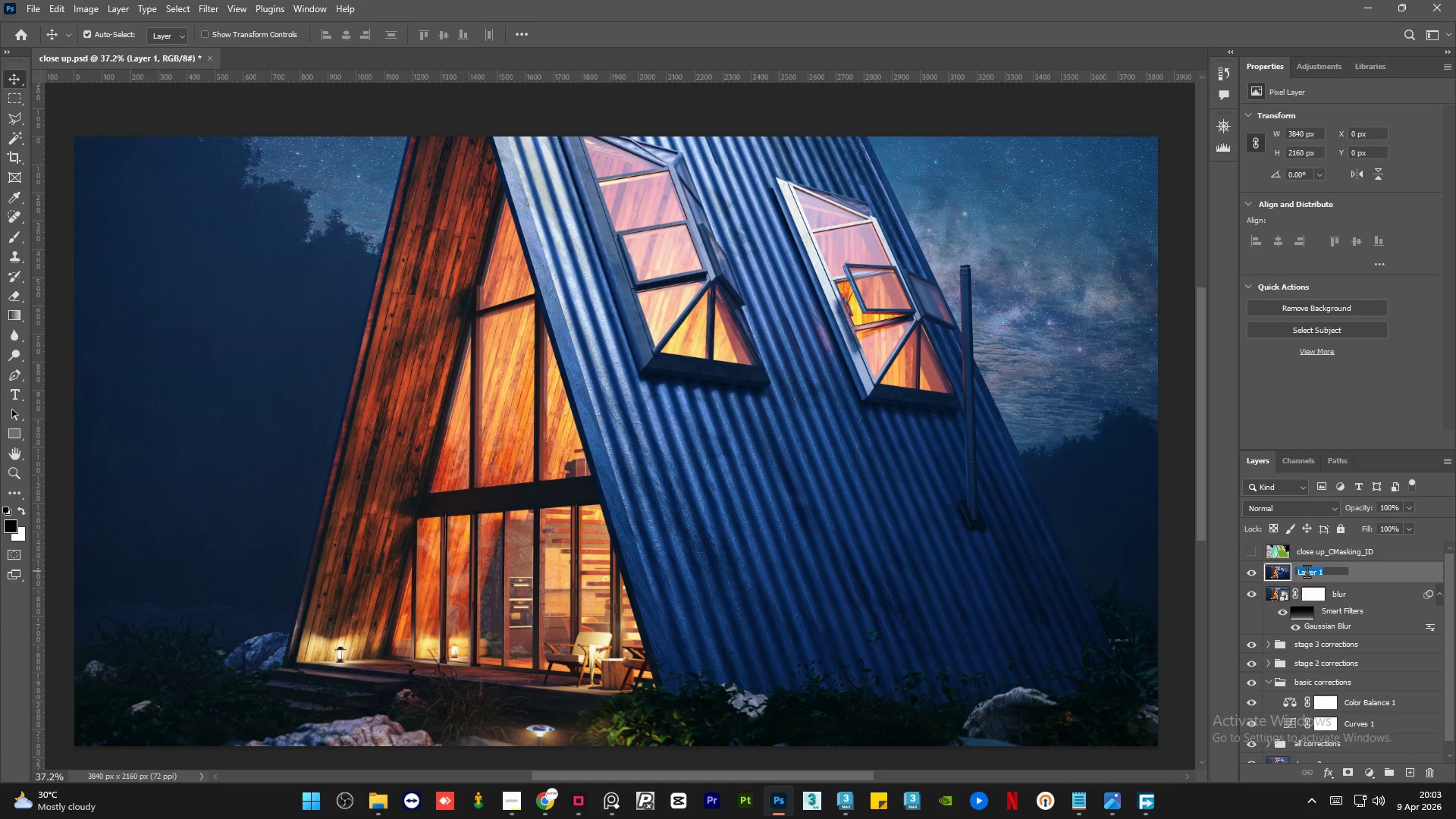 
type(camera raw filter)
 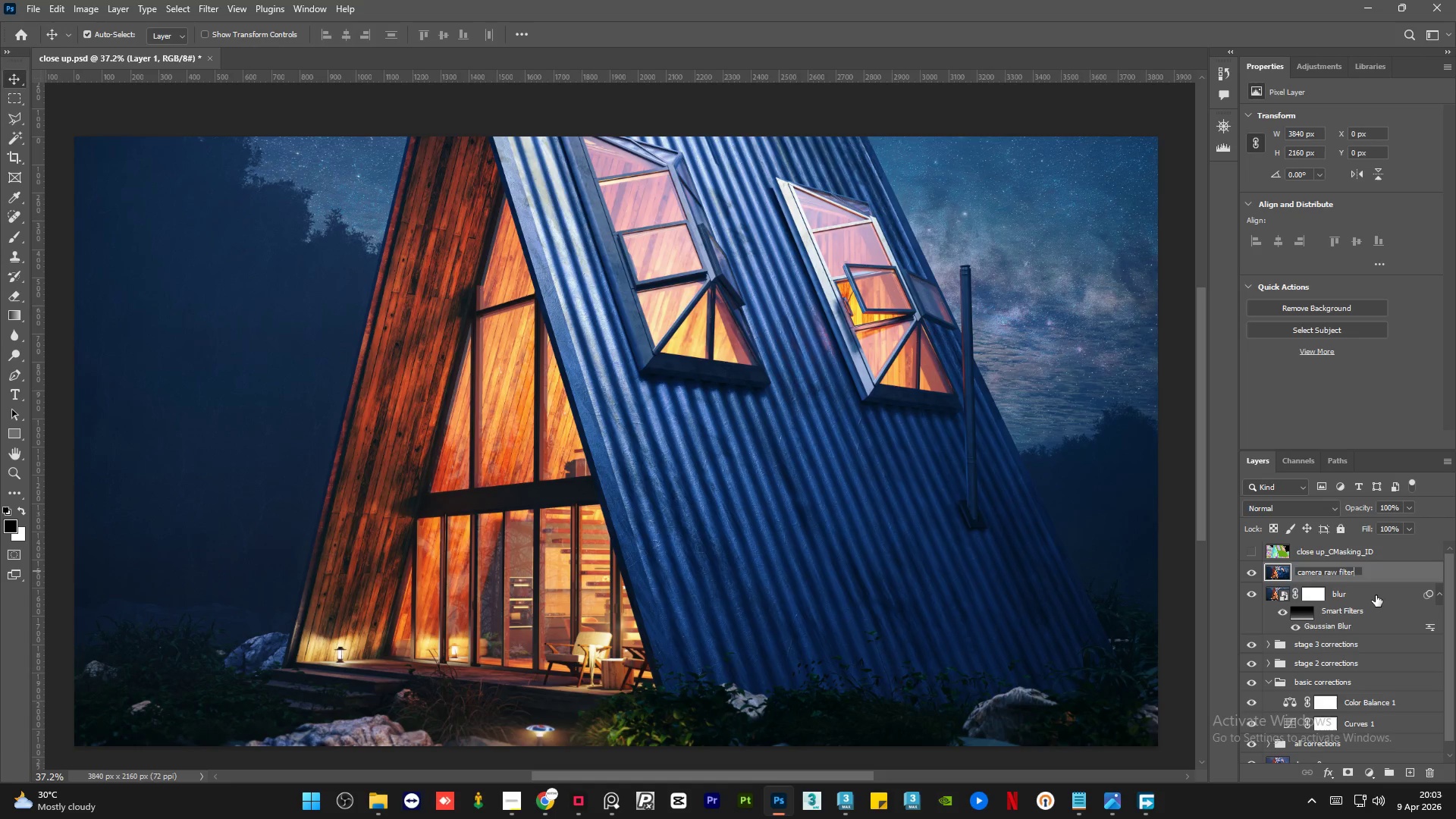 
left_click([1393, 573])
 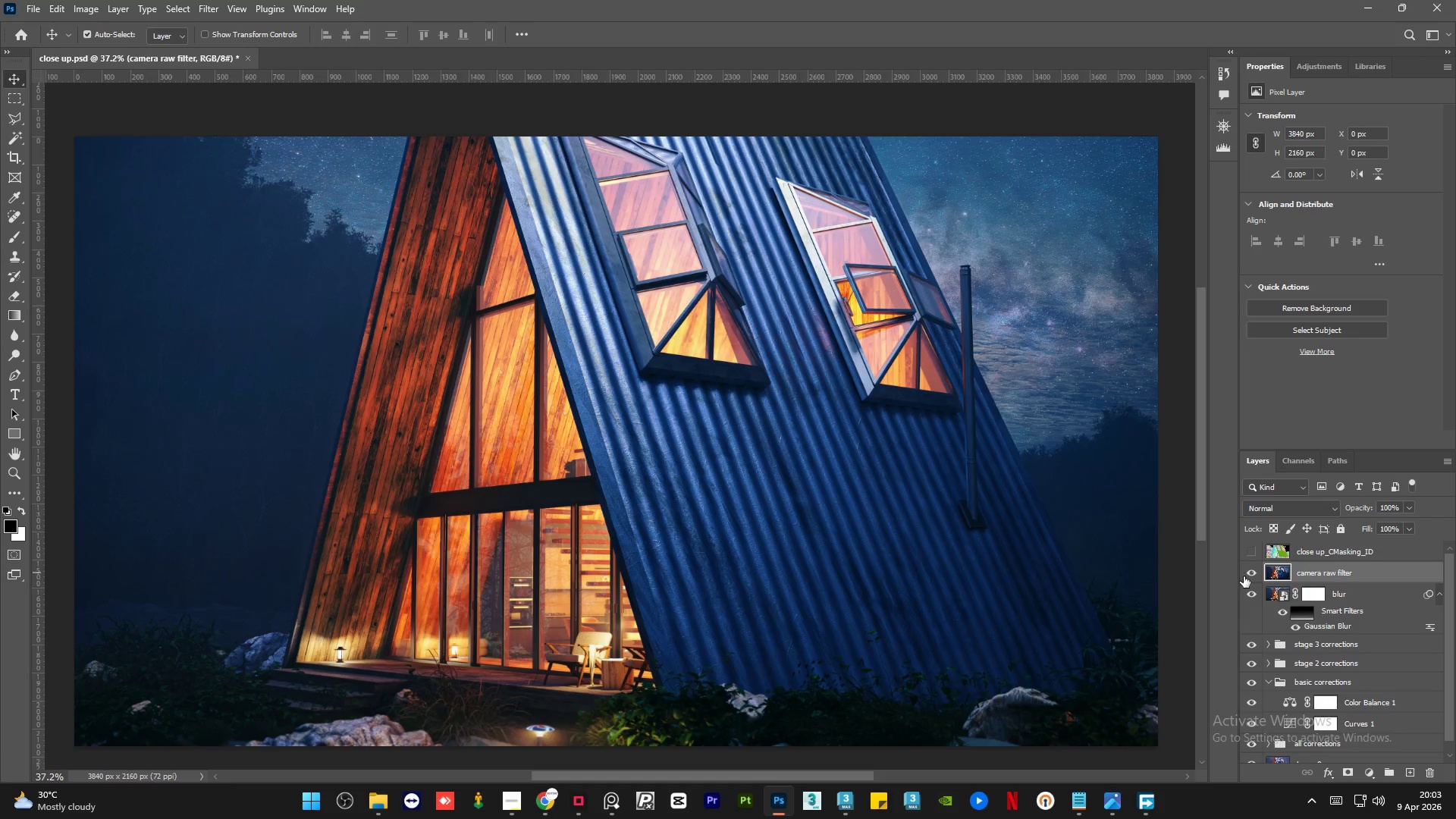 
left_click([1248, 573])
 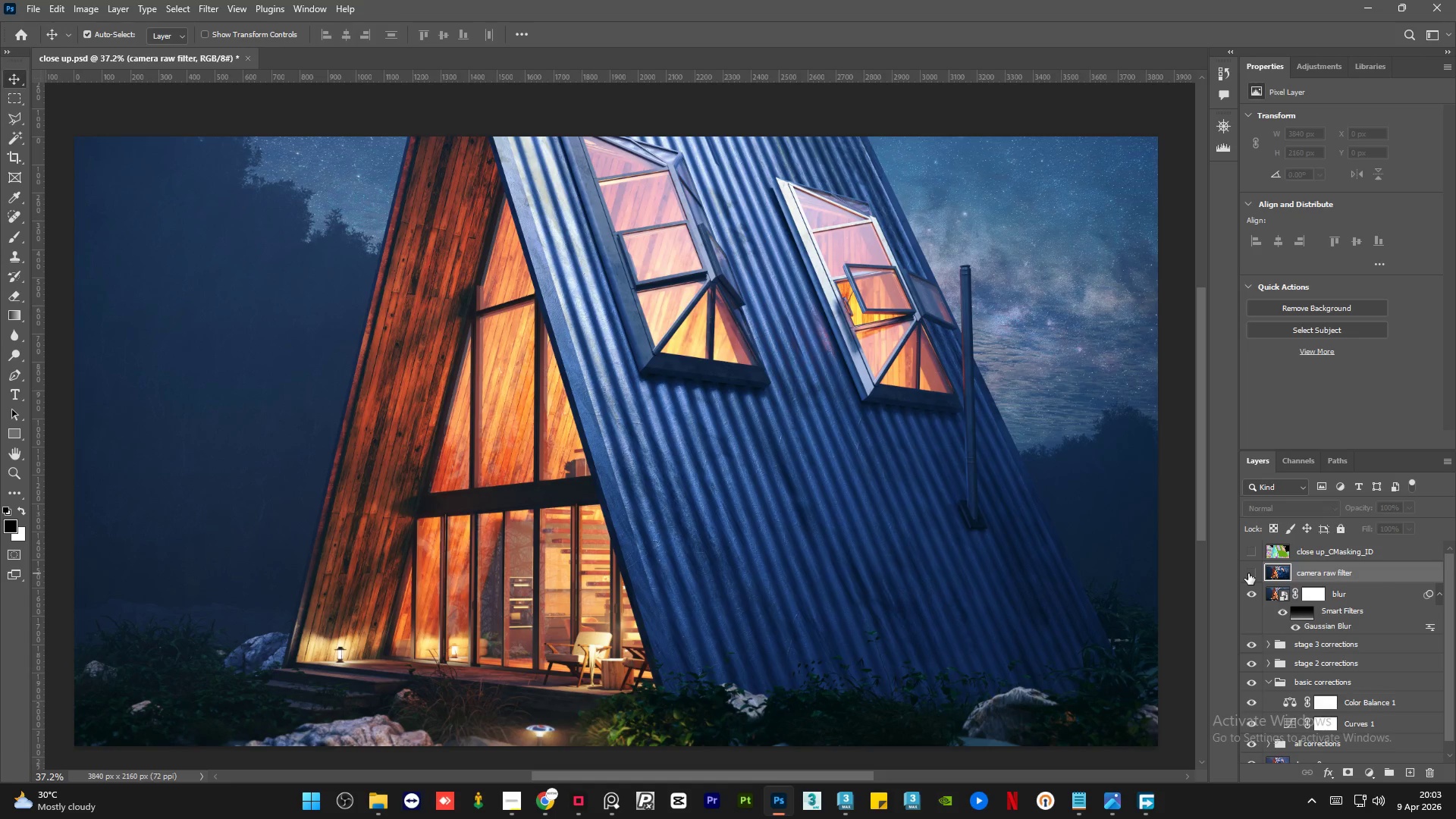 
left_click([1248, 573])
 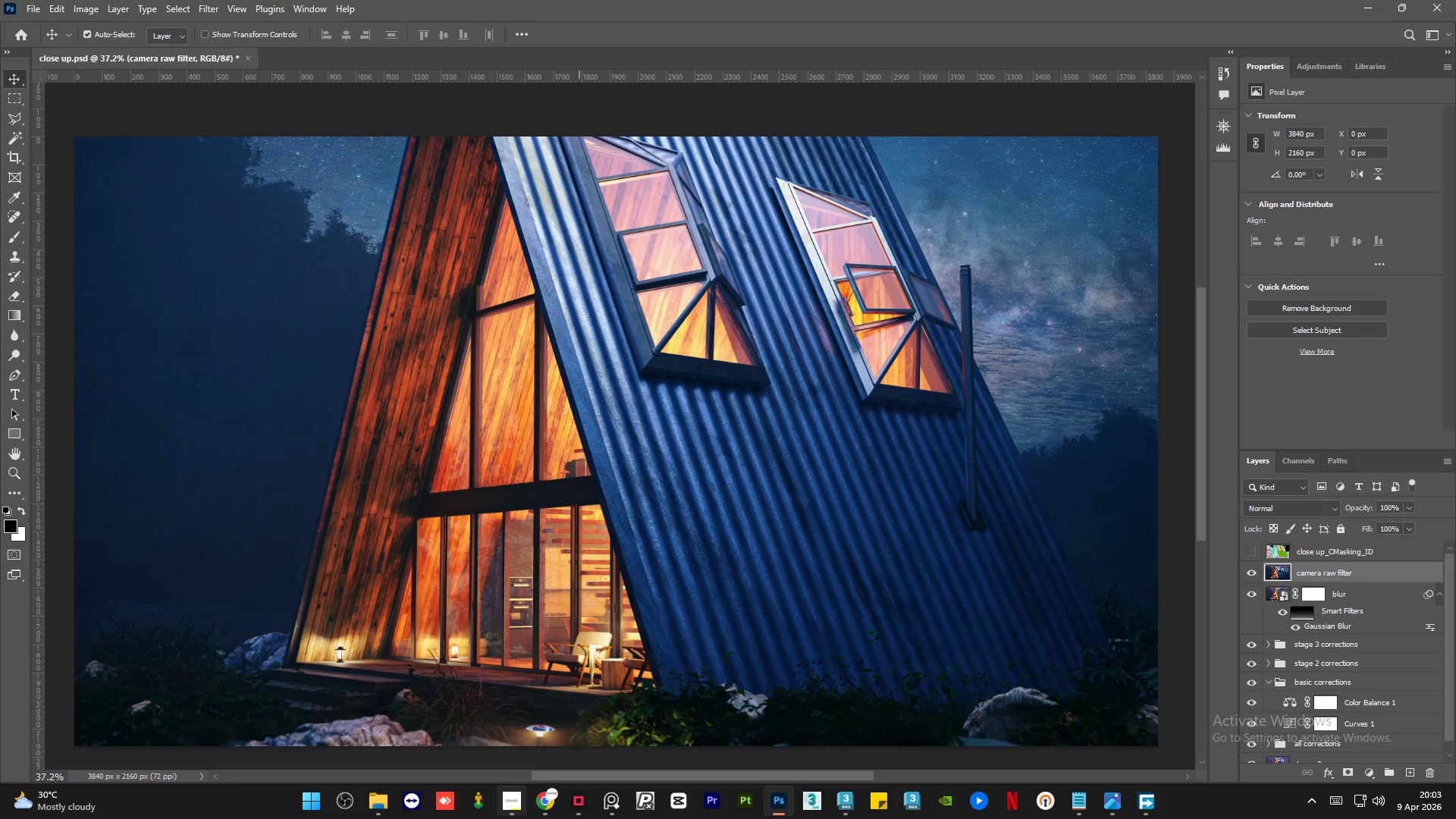 
left_click([508, 808])